 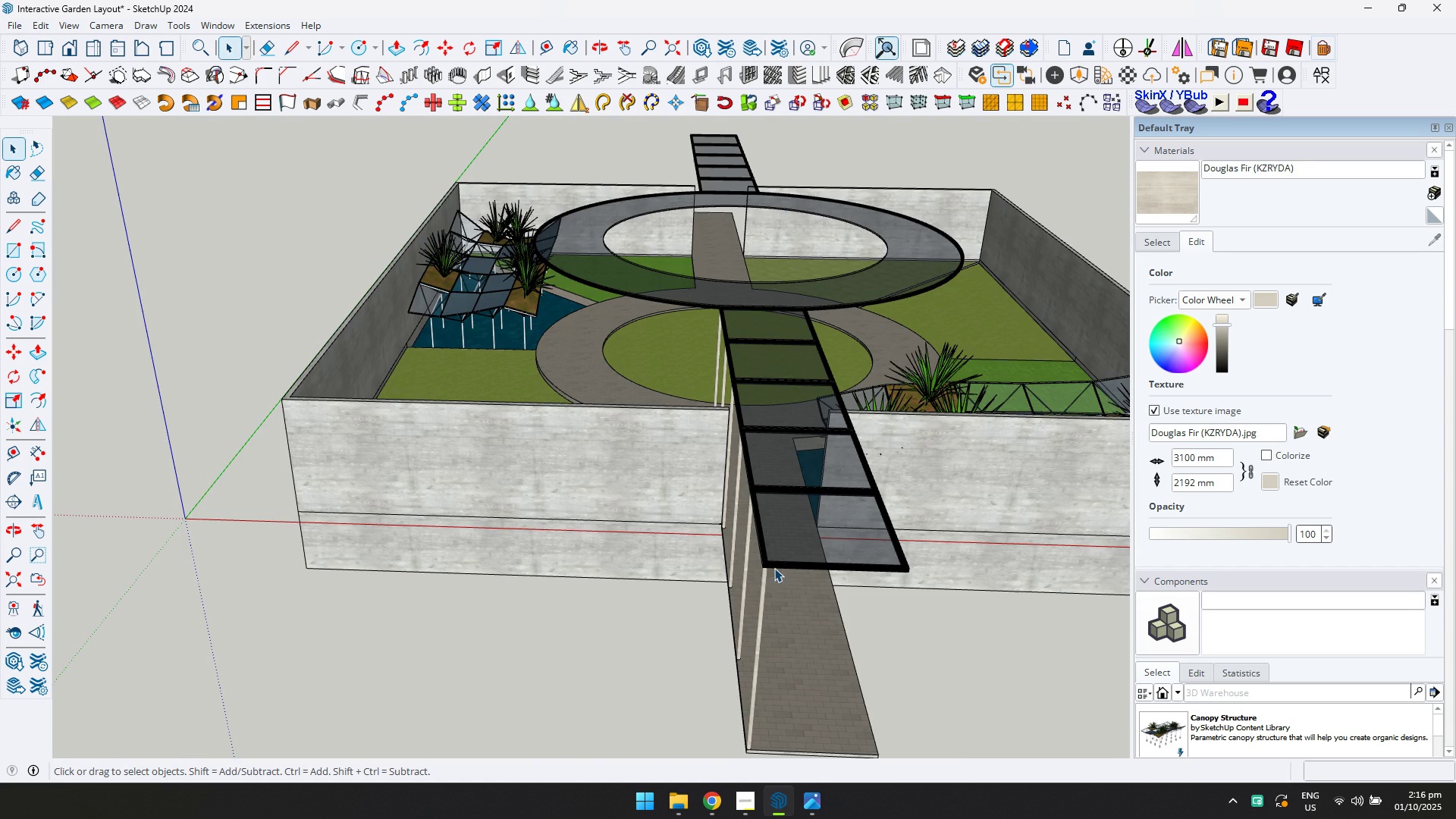 
left_click([762, 589])
 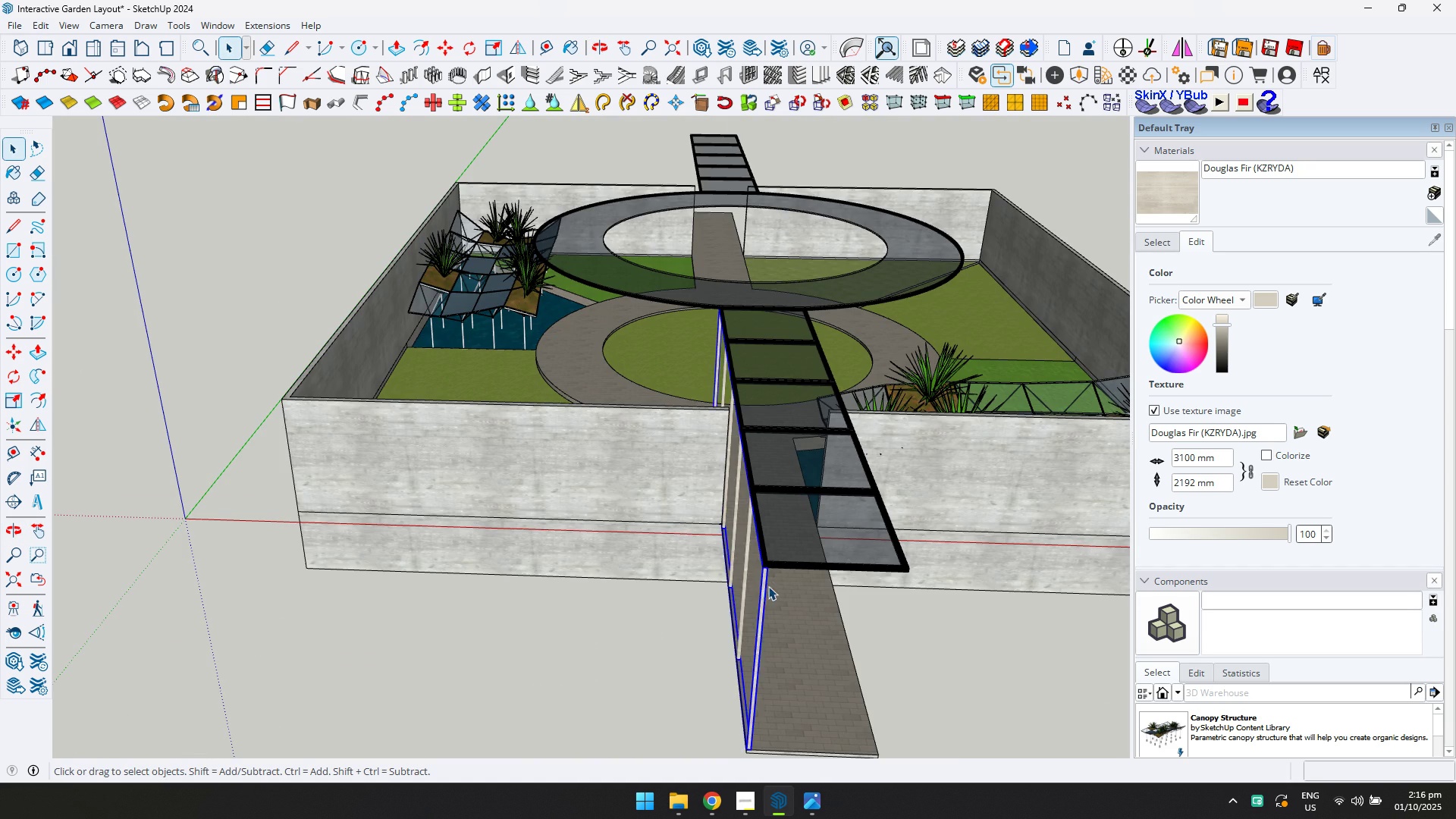 
scroll: coordinate [762, 575], scroll_direction: down, amount: 5.0
 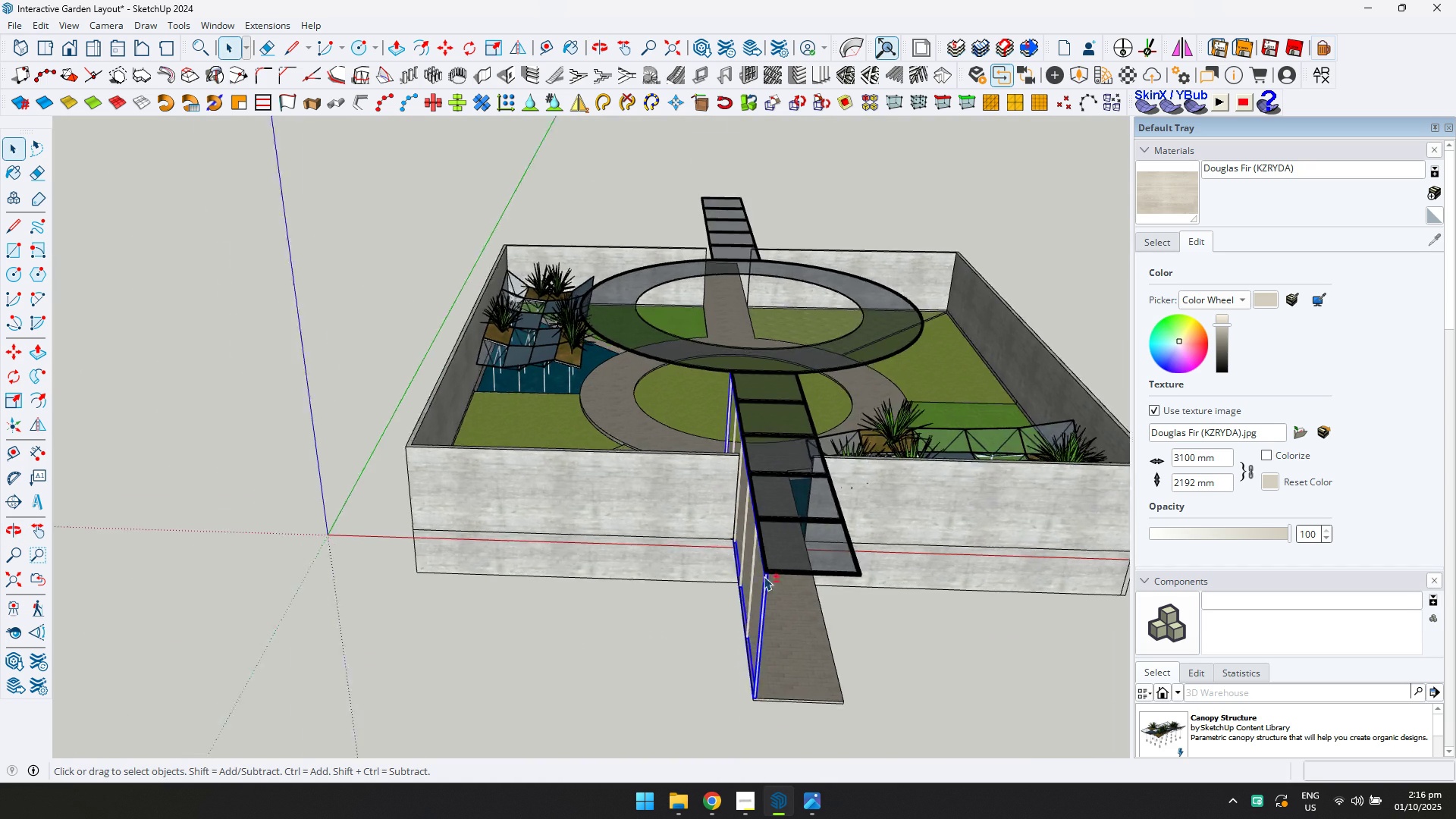 
key(Shift+ShiftLeft)
 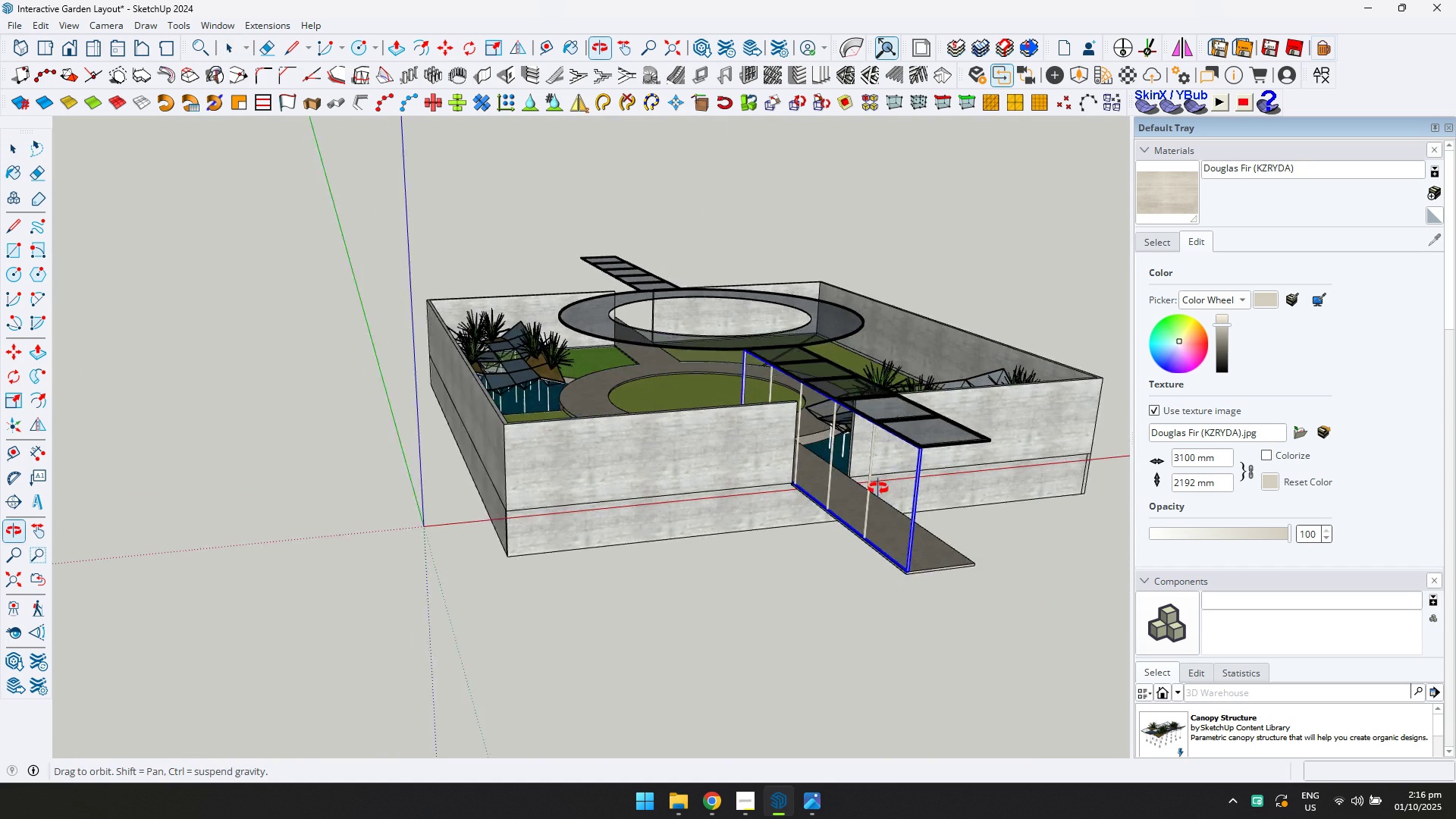 
scroll: coordinate [884, 477], scroll_direction: down, amount: 2.0
 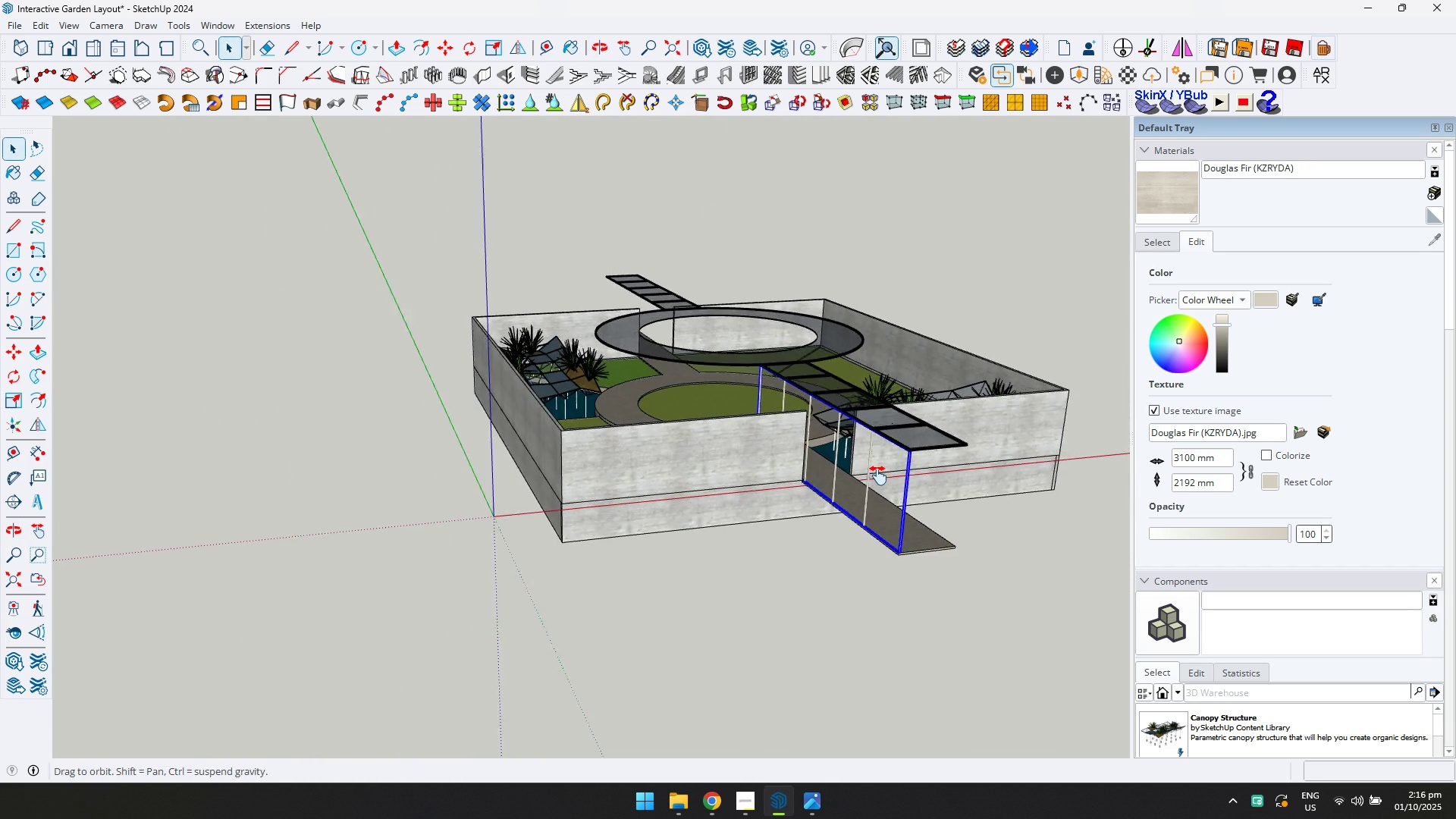 
key(Shift+ShiftLeft)
 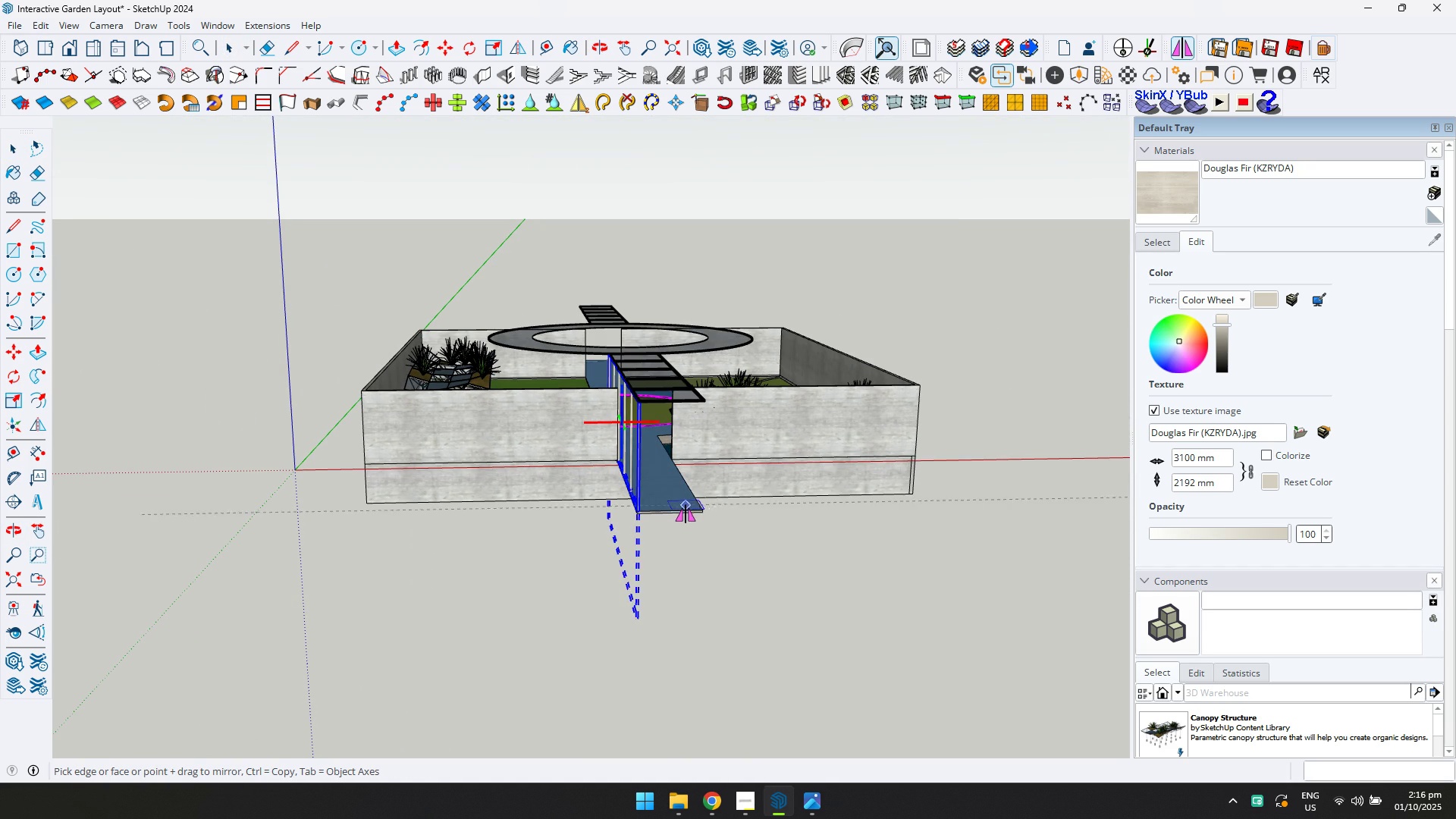 
key(Control+ControlLeft)
 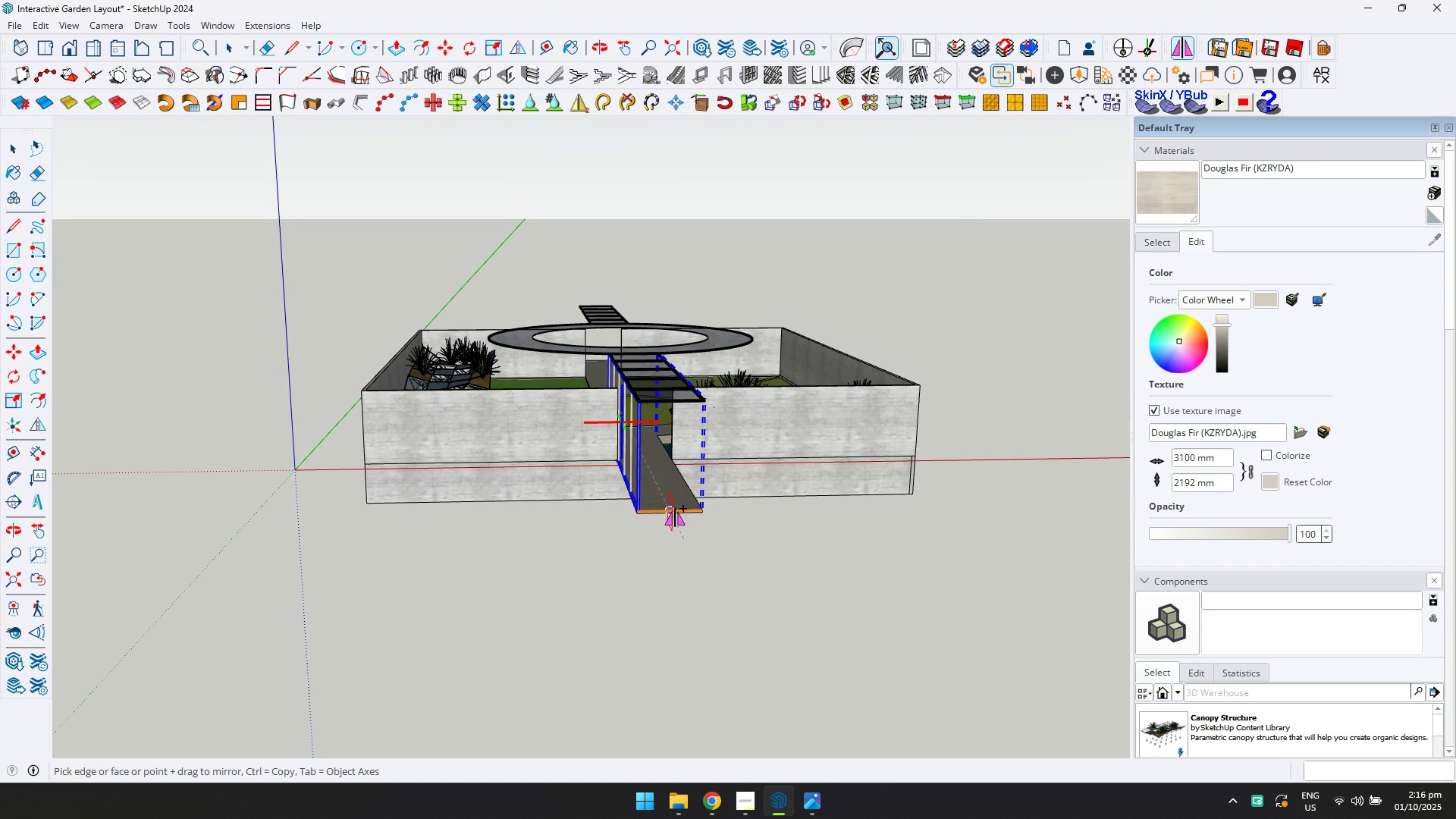 
left_click([675, 509])
 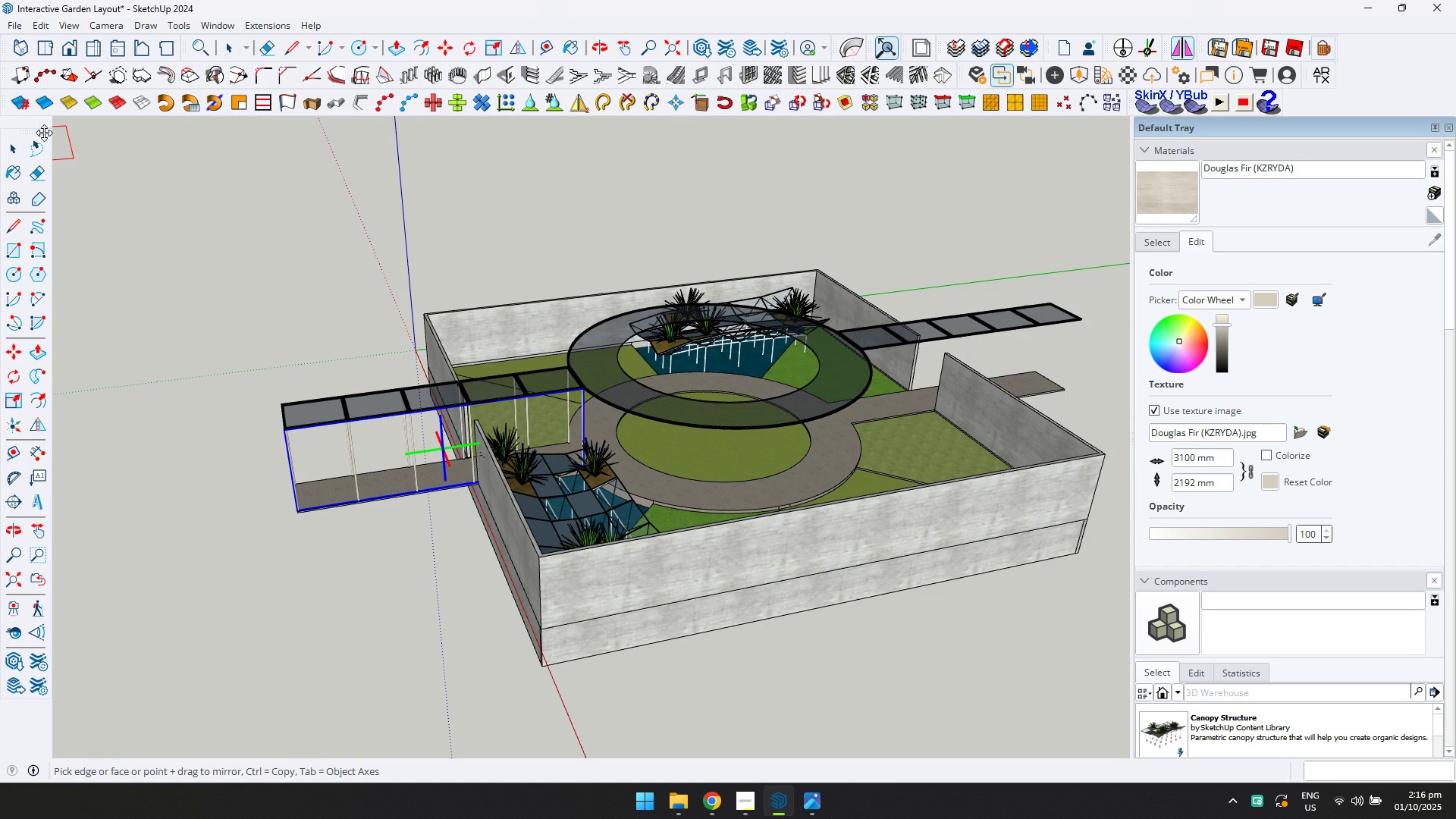 
left_click([20, 160])